 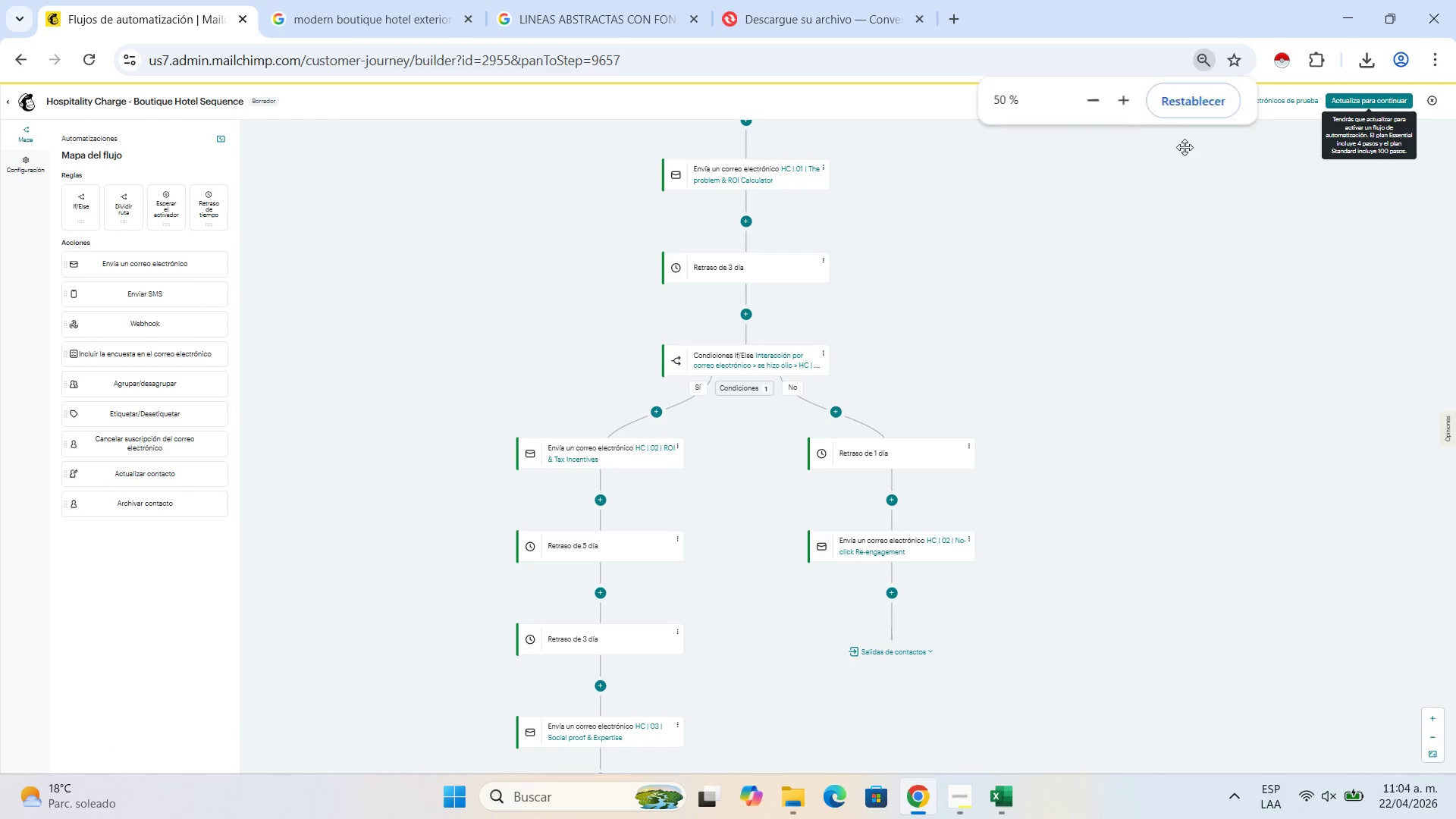 
left_click([1177, 103])
 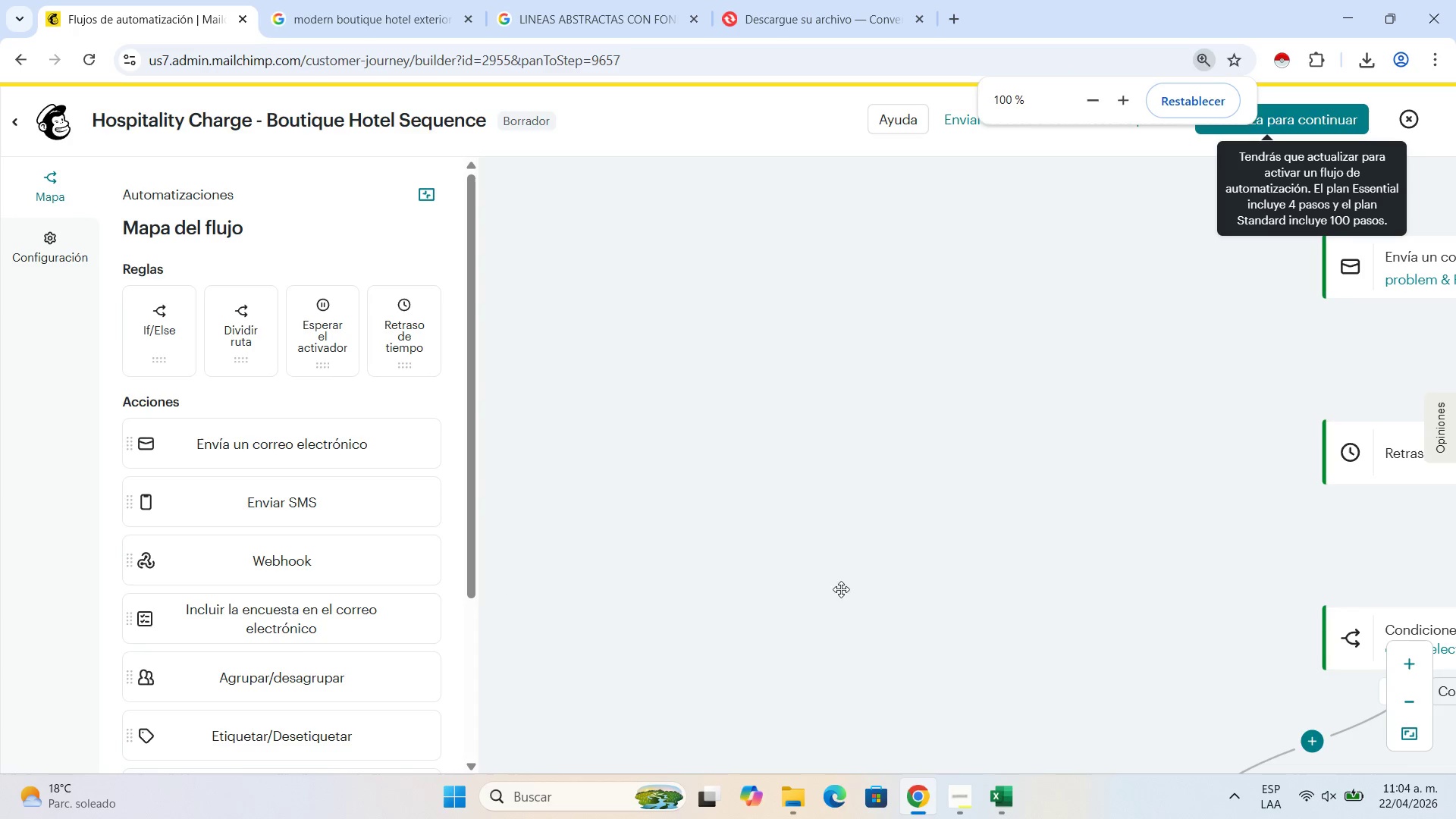 
left_click_drag(start_coordinate=[908, 571], to_coordinate=[403, 405])
 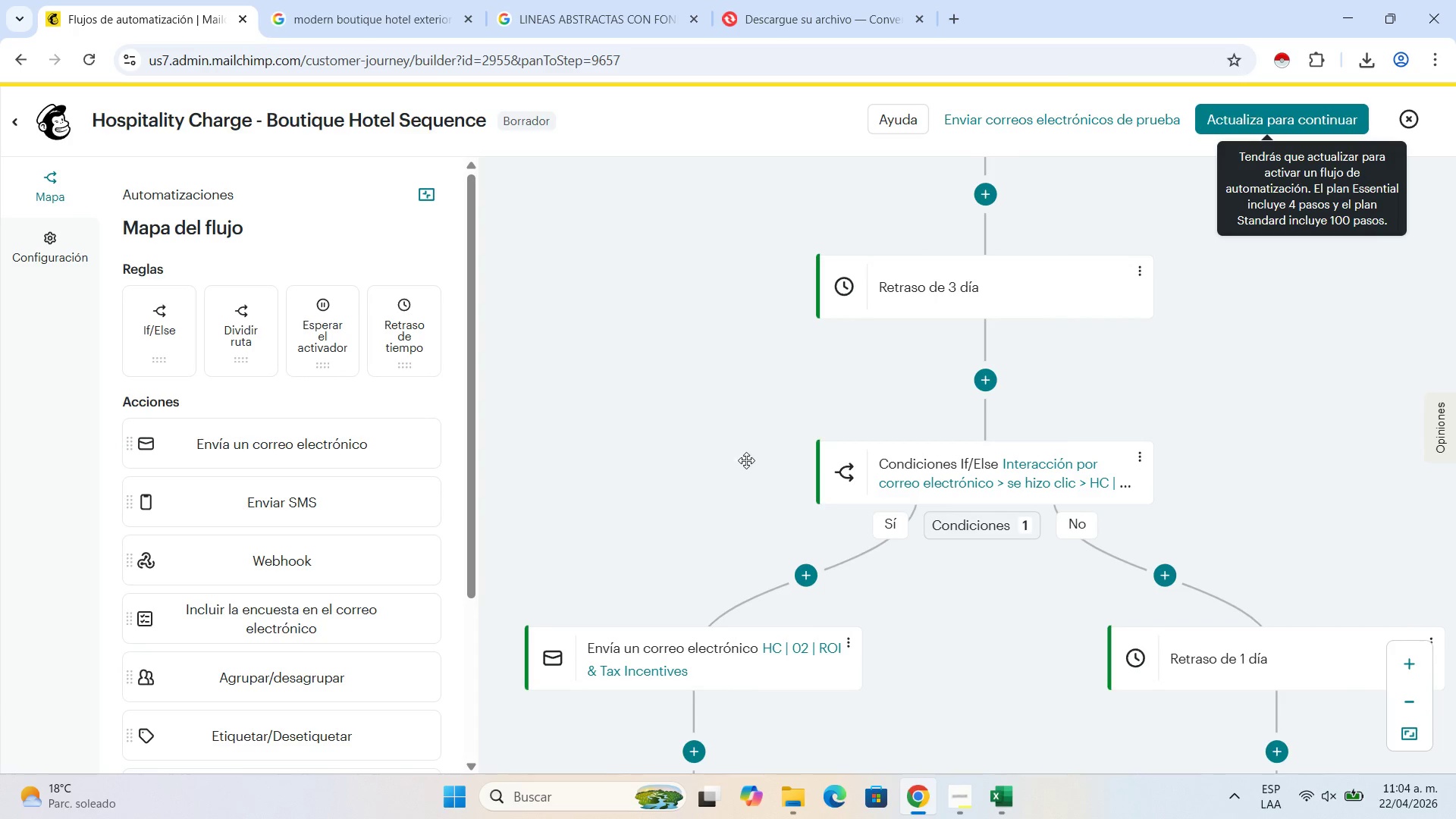 
left_click_drag(start_coordinate=[740, 416], to_coordinate=[767, 173])
 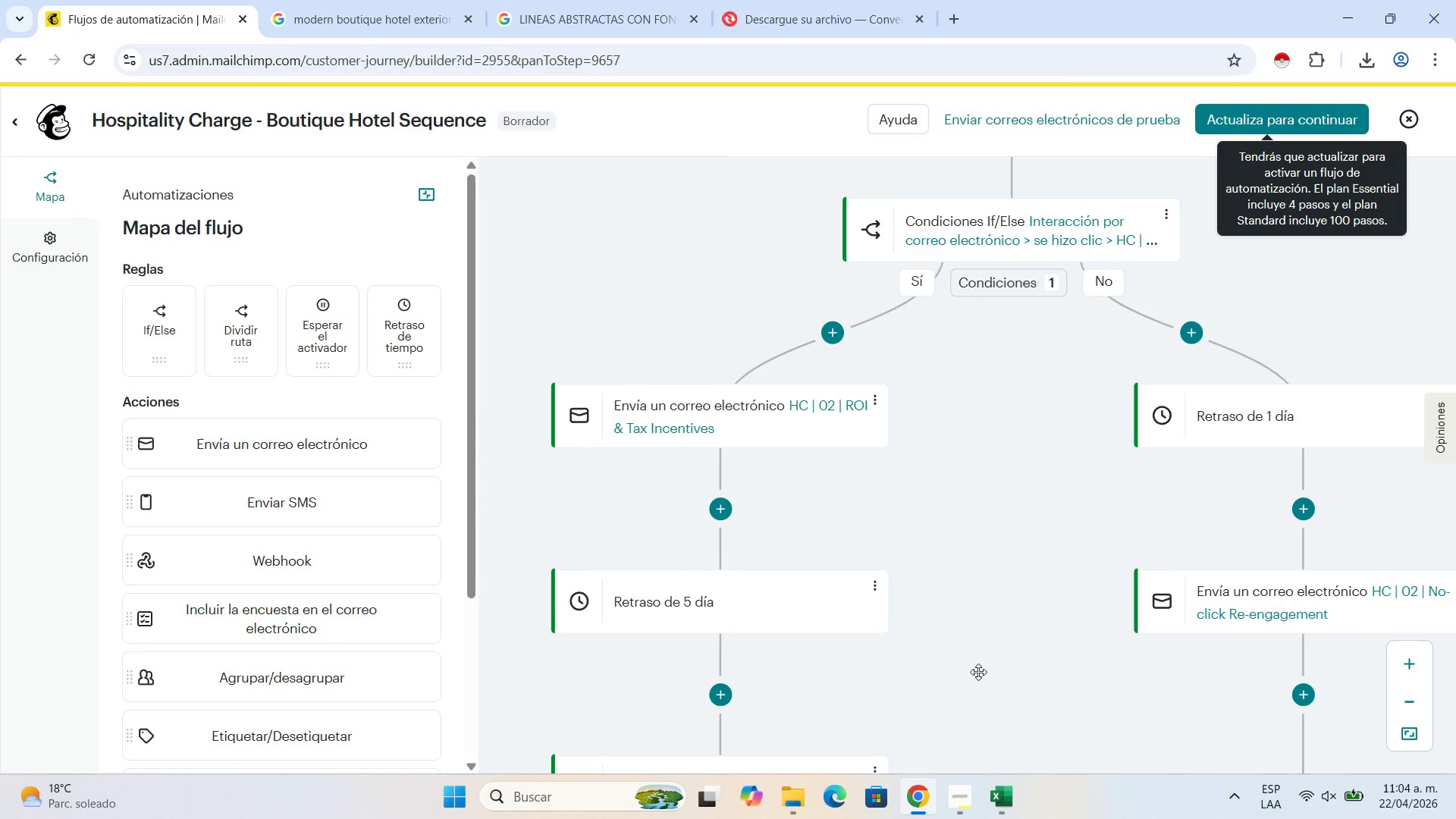 
left_click_drag(start_coordinate=[978, 672], to_coordinate=[941, 513])
 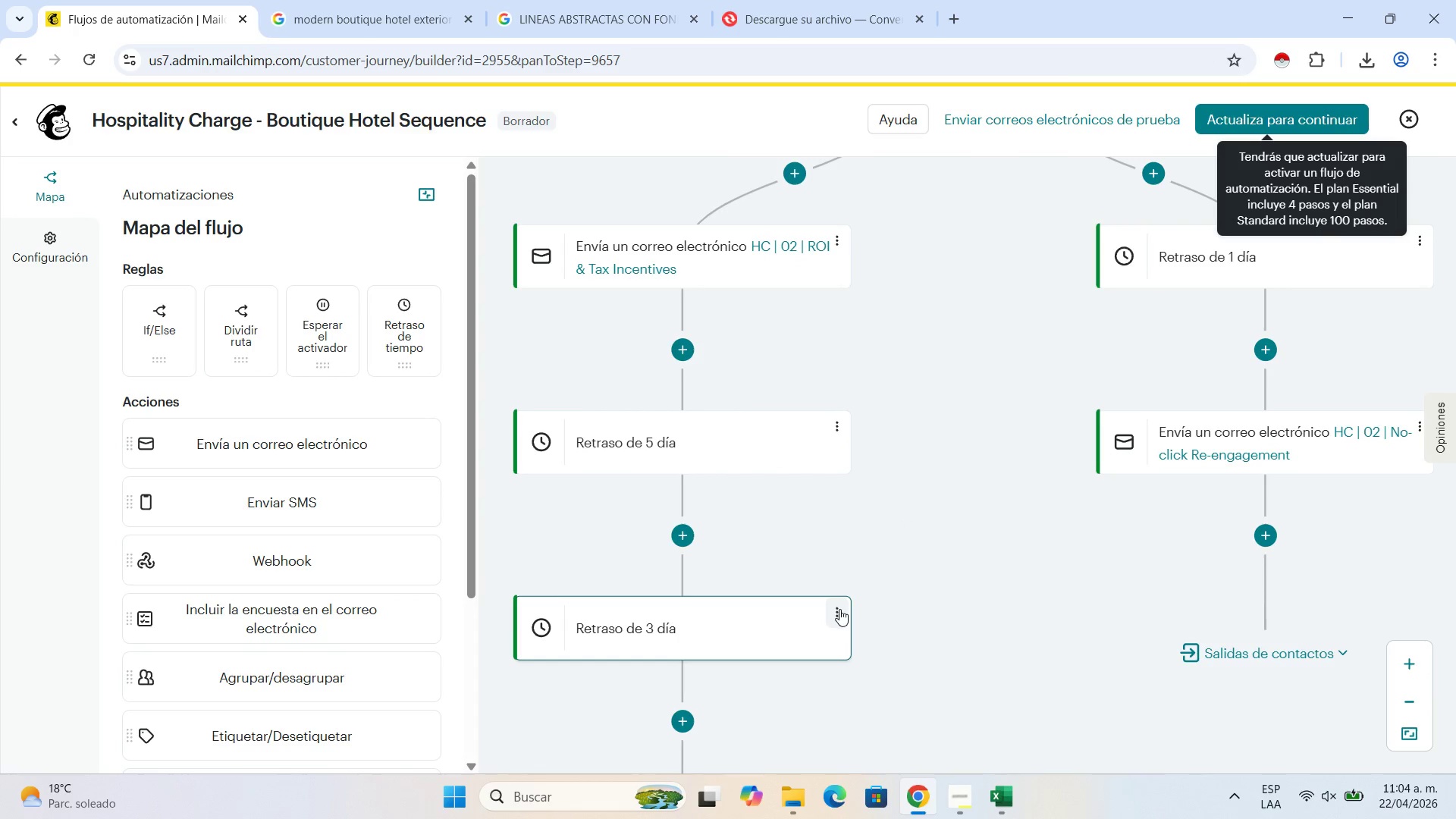 
left_click([839, 609])
 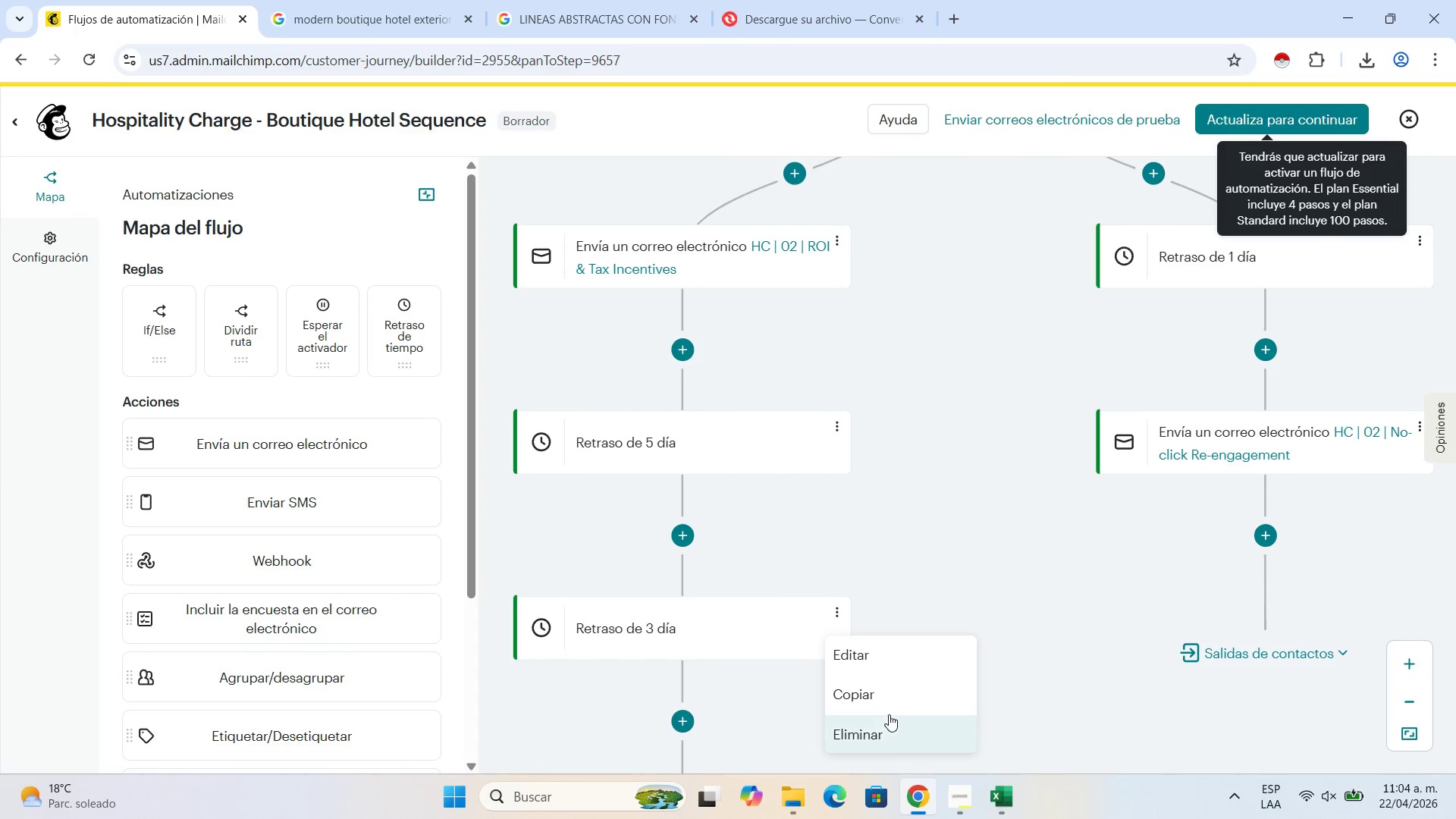 
left_click([889, 725])
 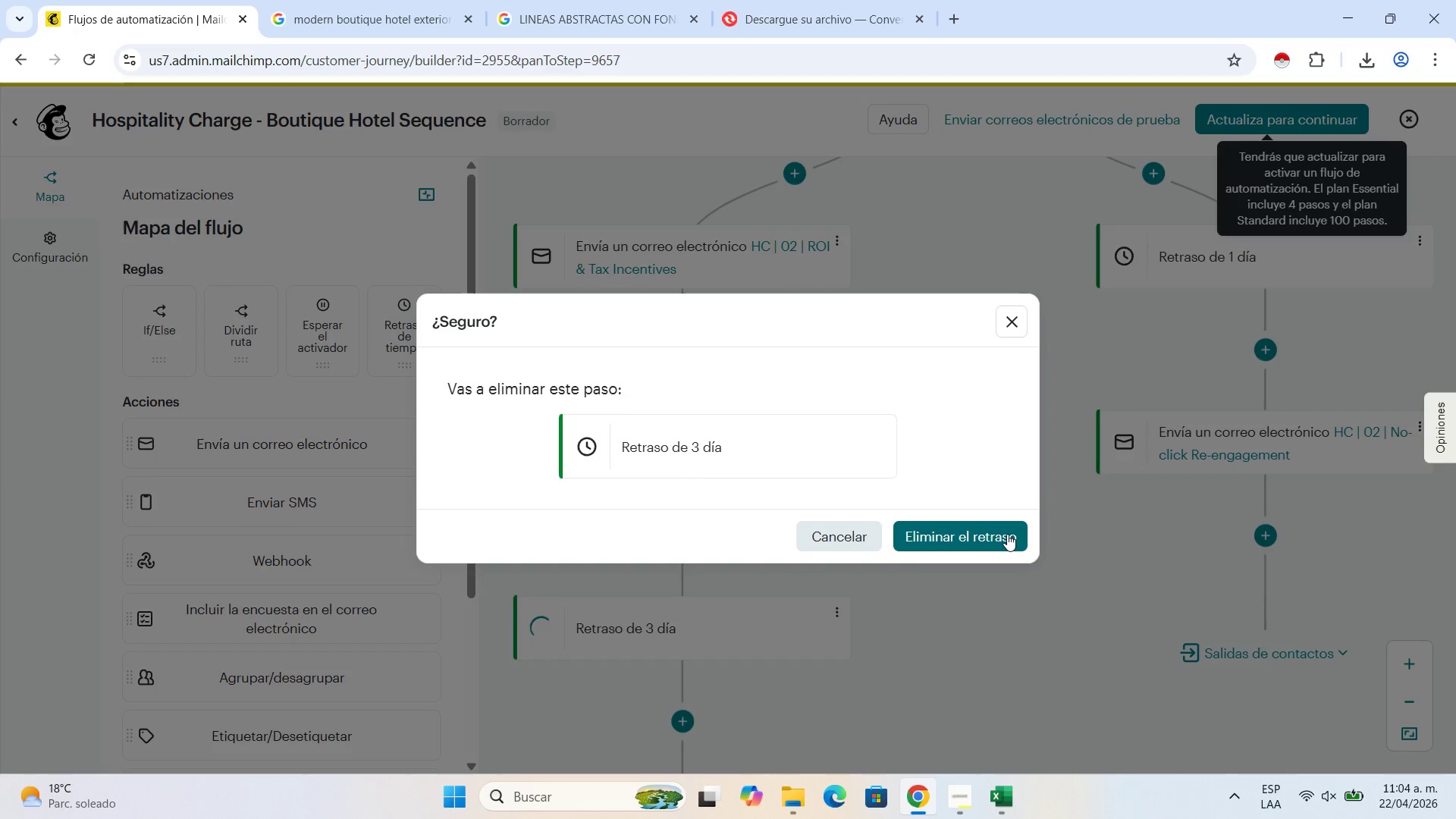 
left_click([989, 539])
 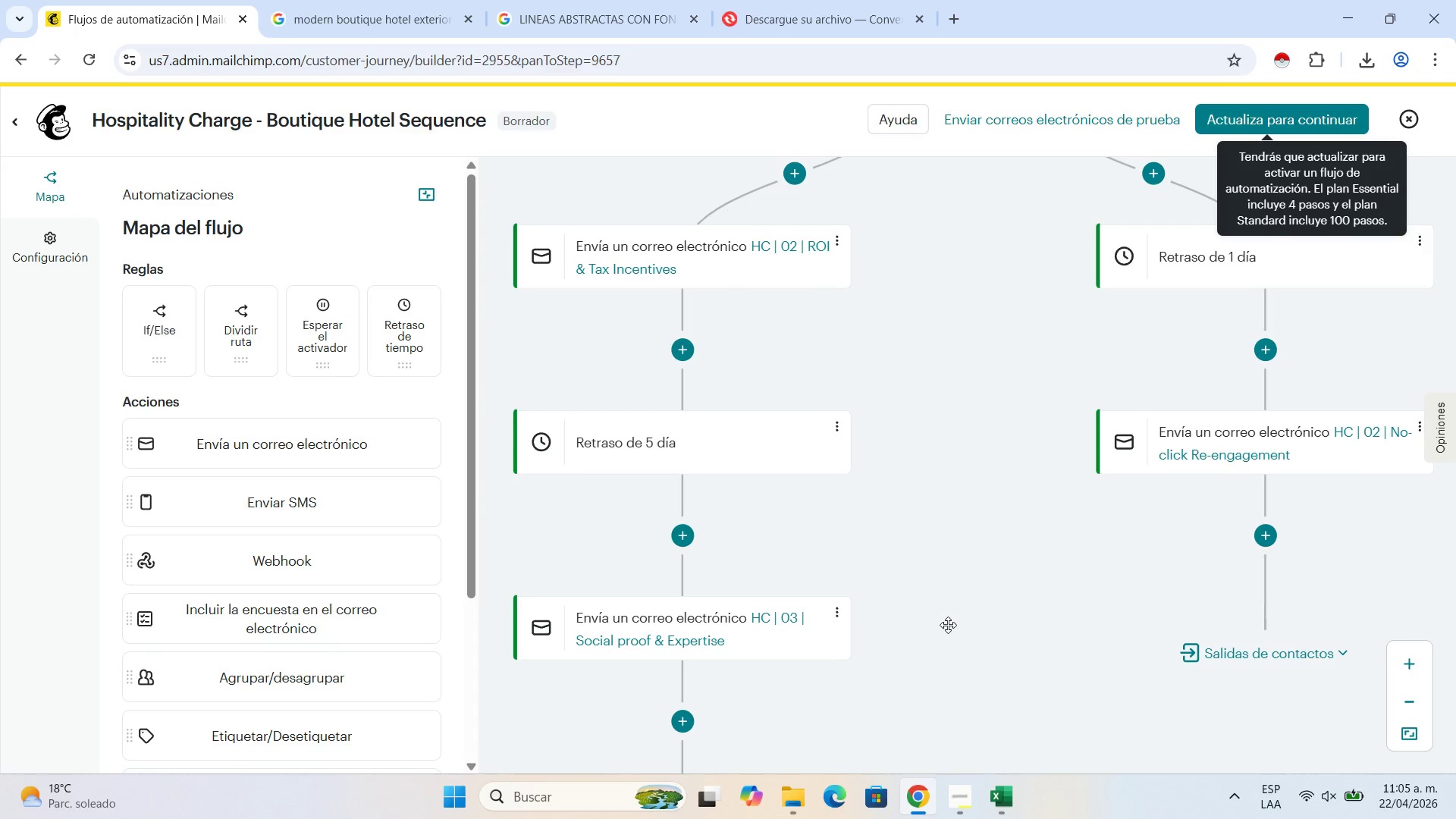 
wait(27.53)
 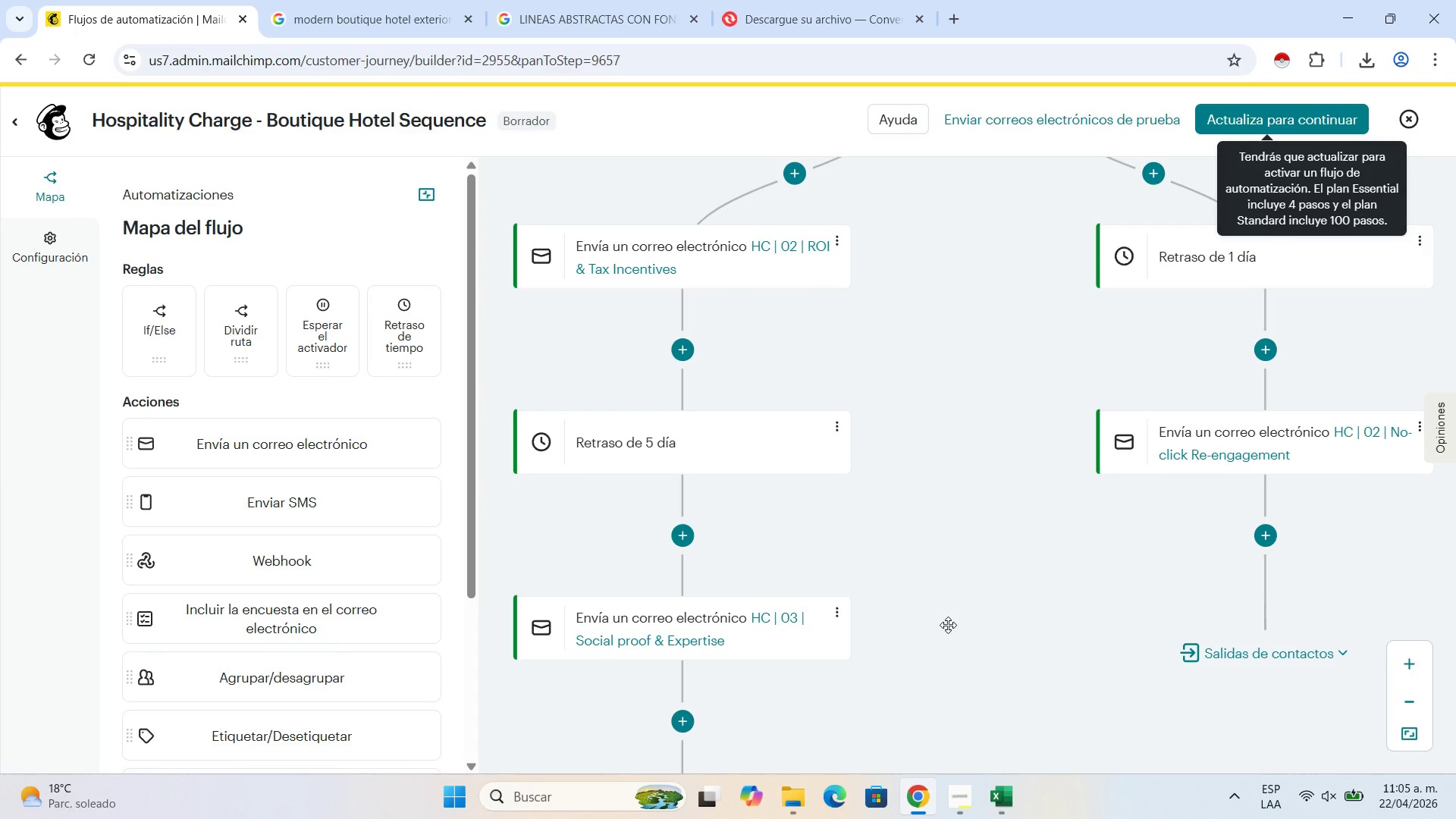 
left_click_drag(start_coordinate=[947, 328], to_coordinate=[874, 337])
 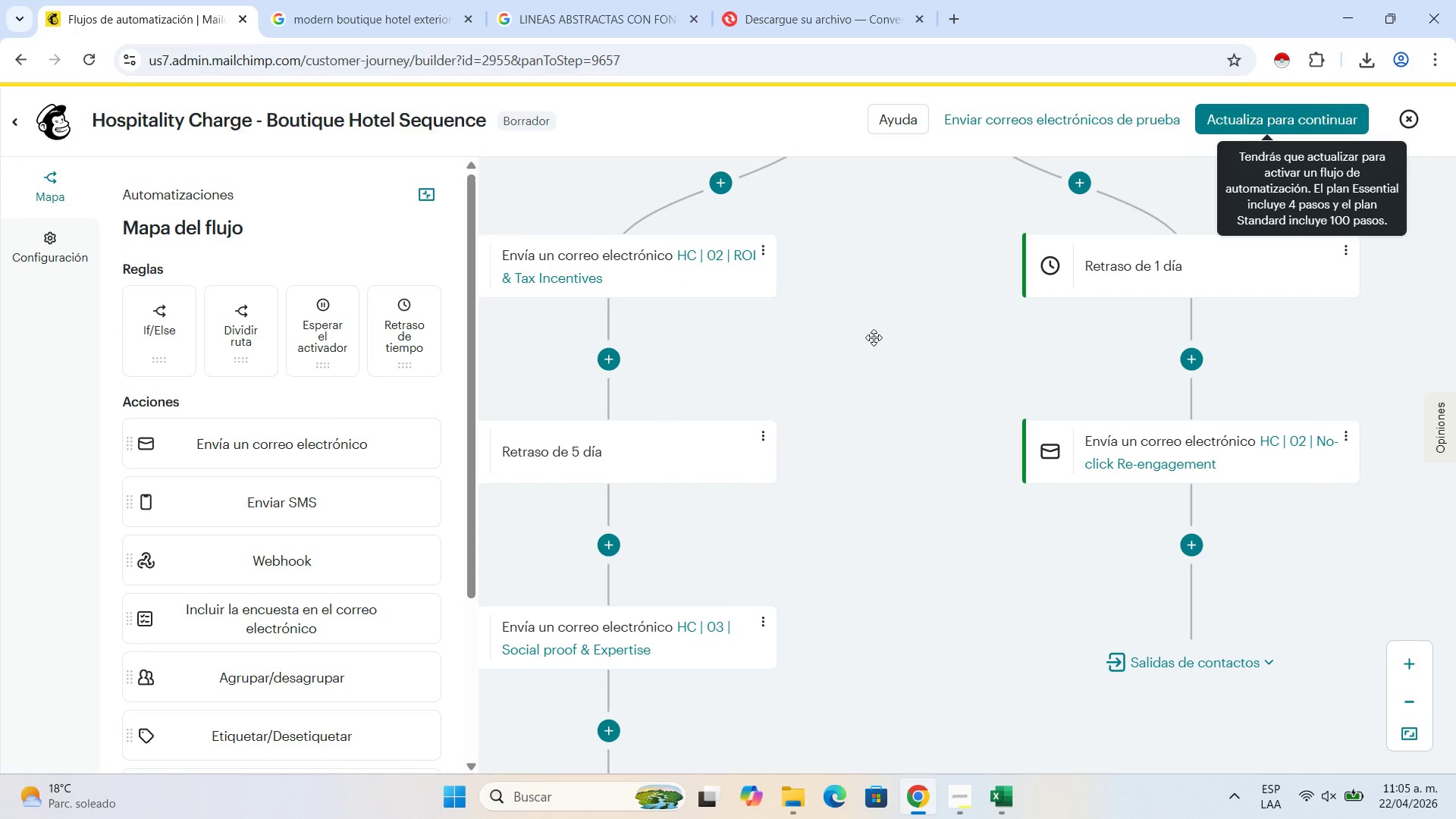 
wait(6.5)
 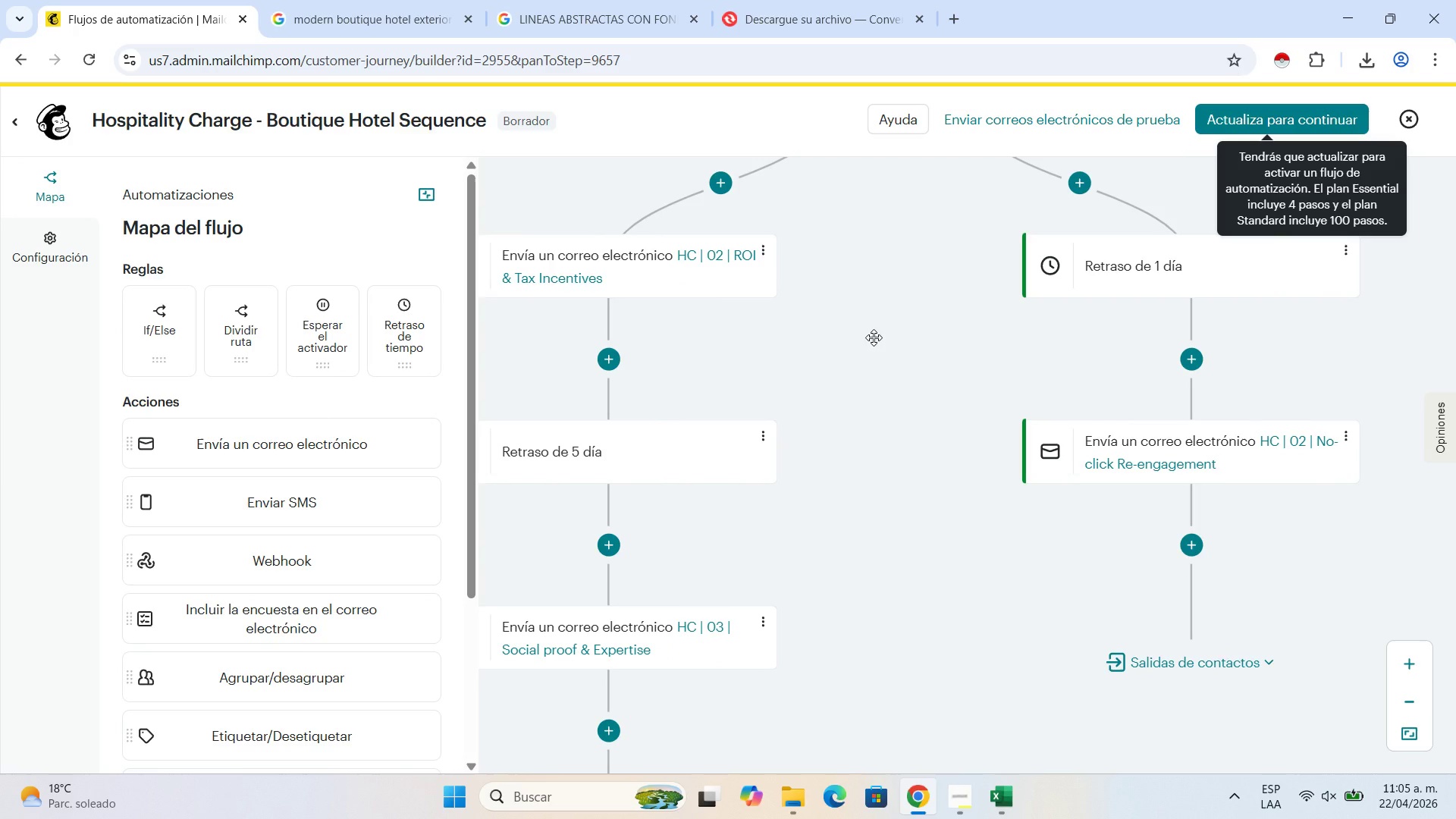 
left_click_drag(start_coordinate=[915, 384], to_coordinate=[933, 516])
 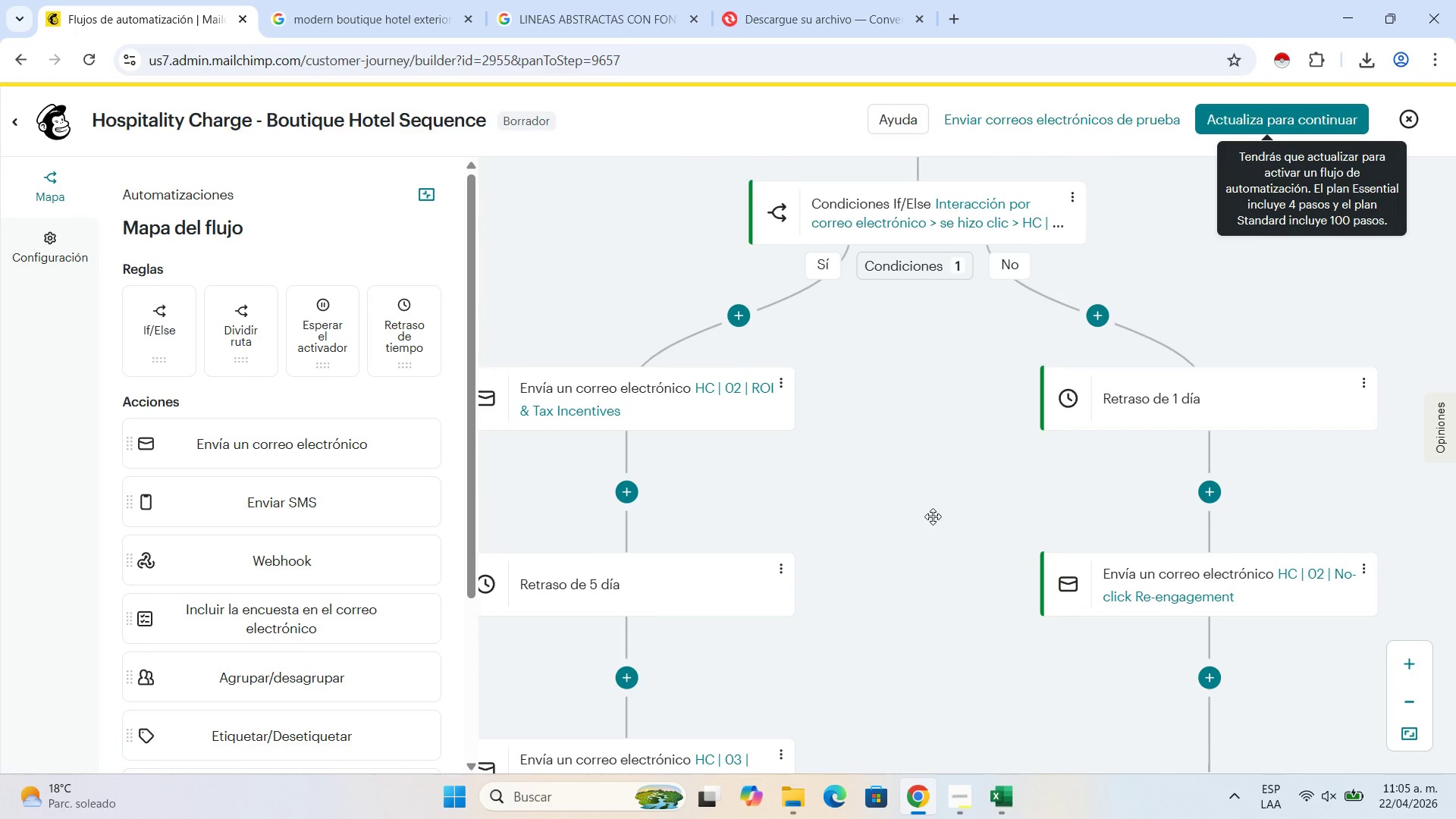 
left_click_drag(start_coordinate=[966, 486], to_coordinate=[925, 447])
 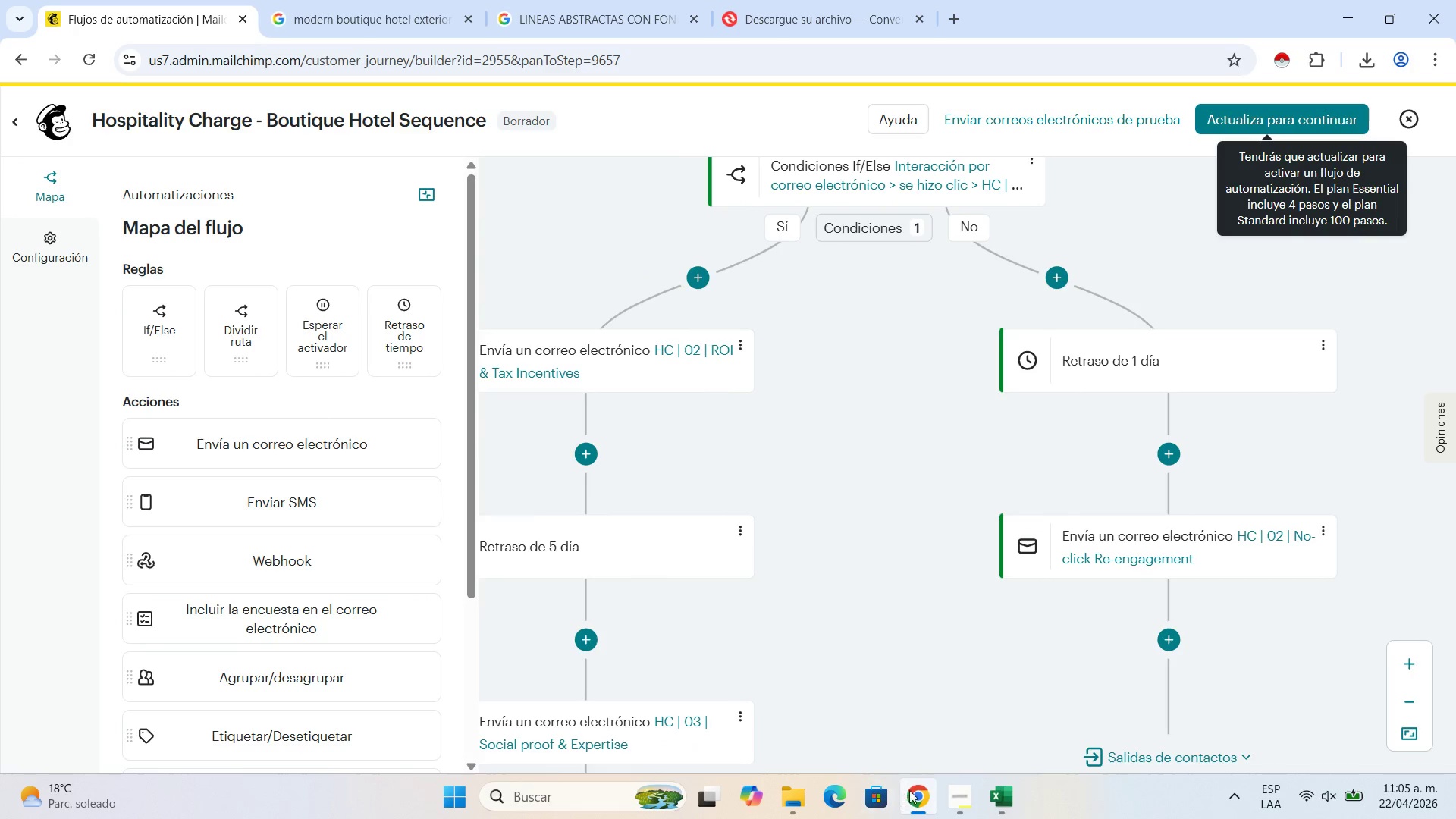 
left_click([965, 788])